 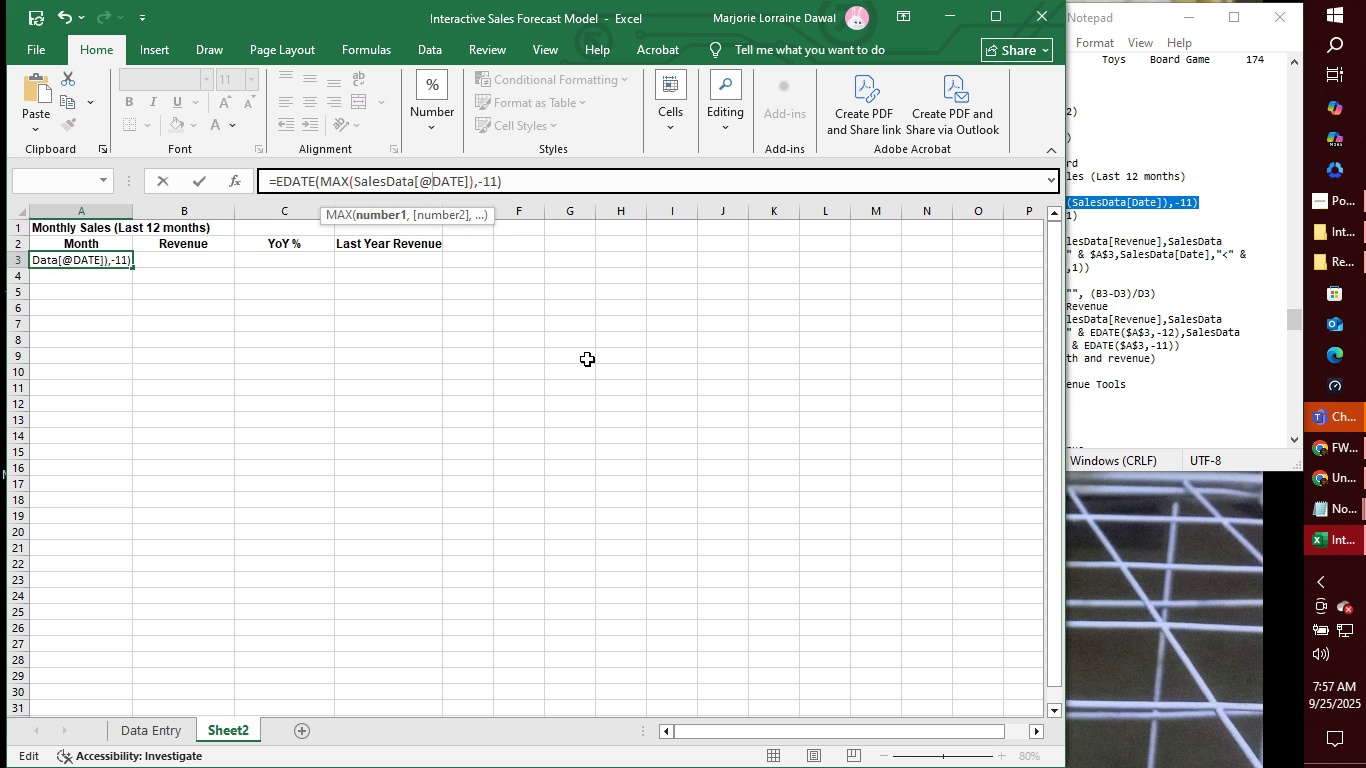 
left_click([554, 179])
 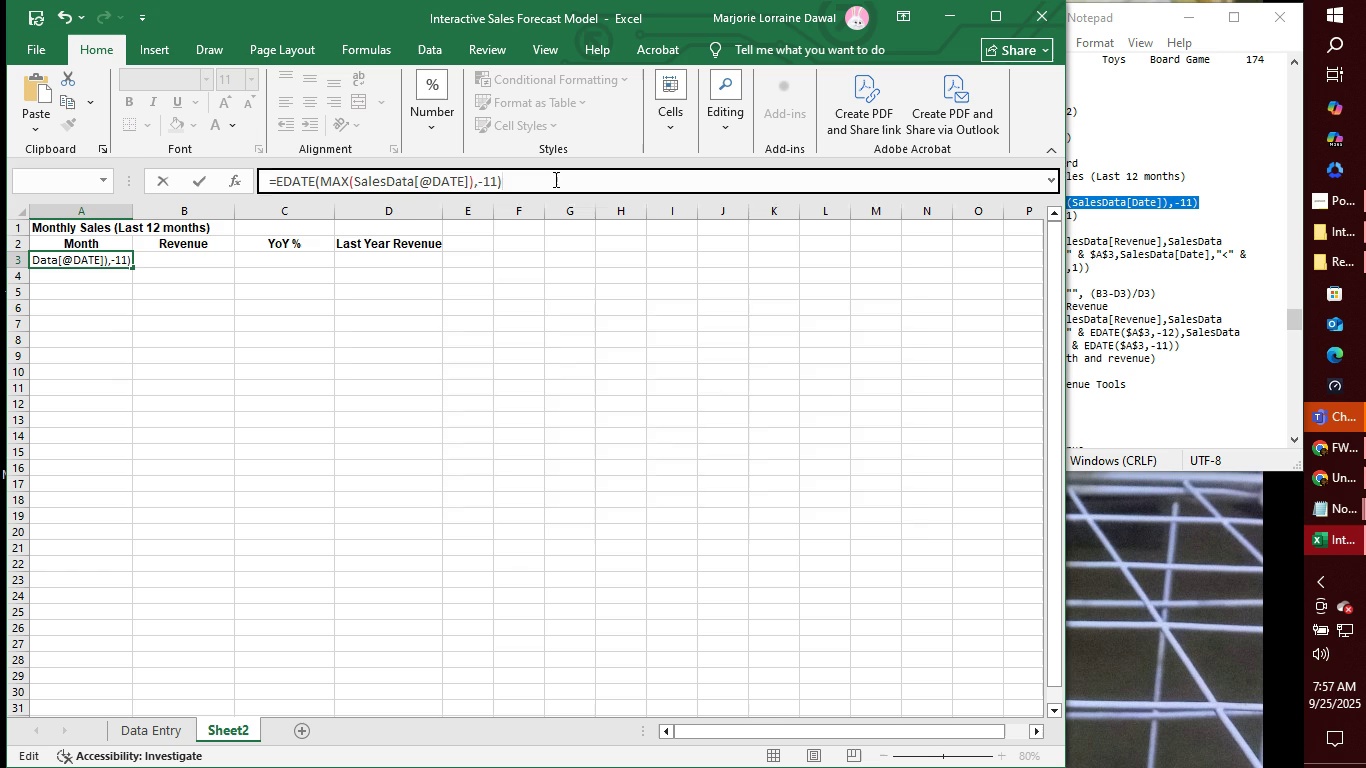 
key(Enter)
 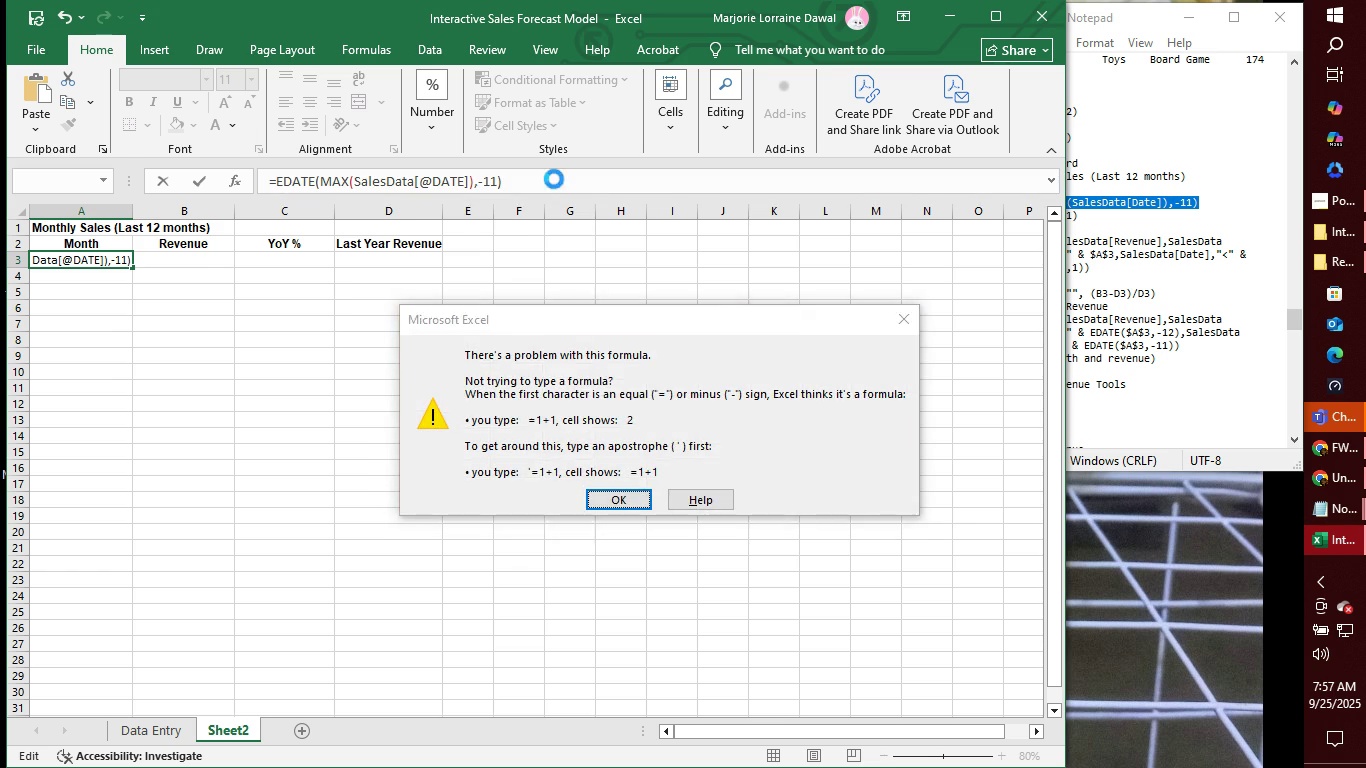 
key(Enter)
 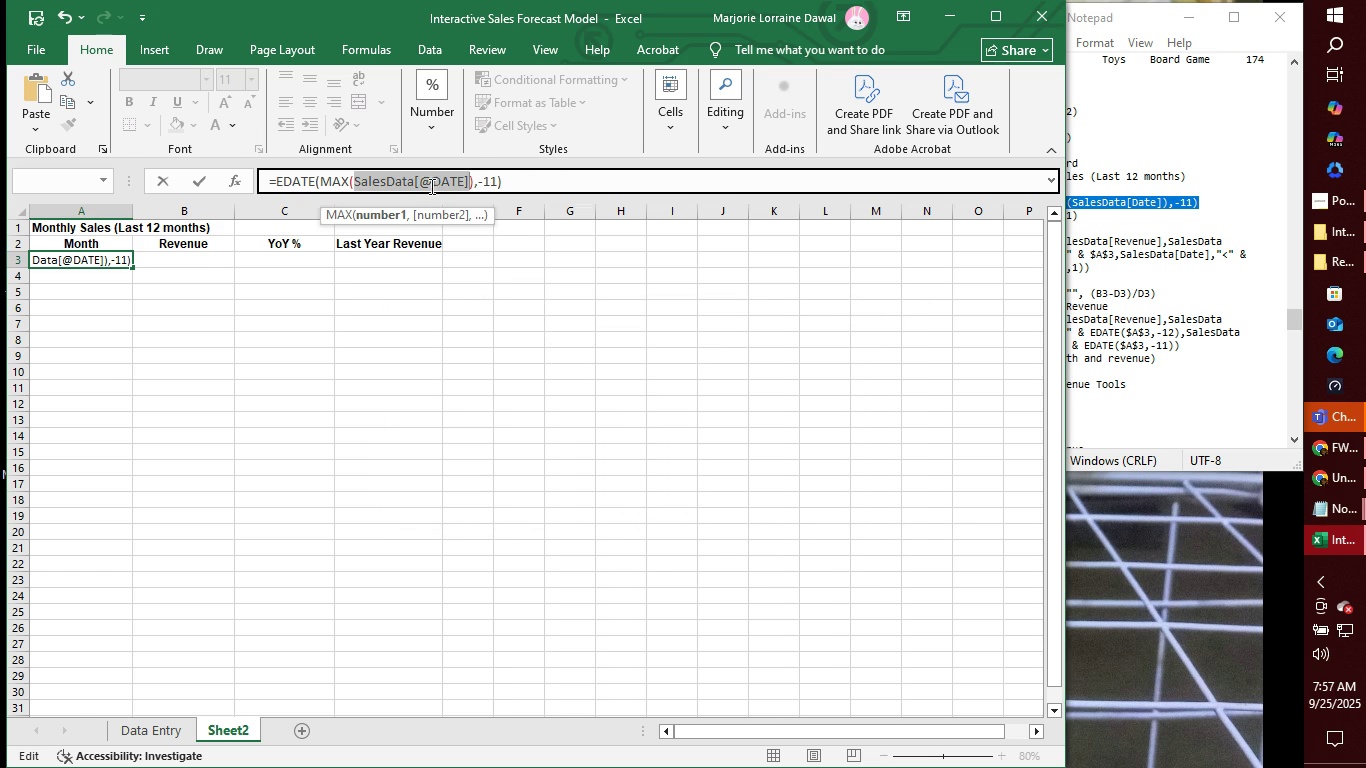 
left_click([435, 182])
 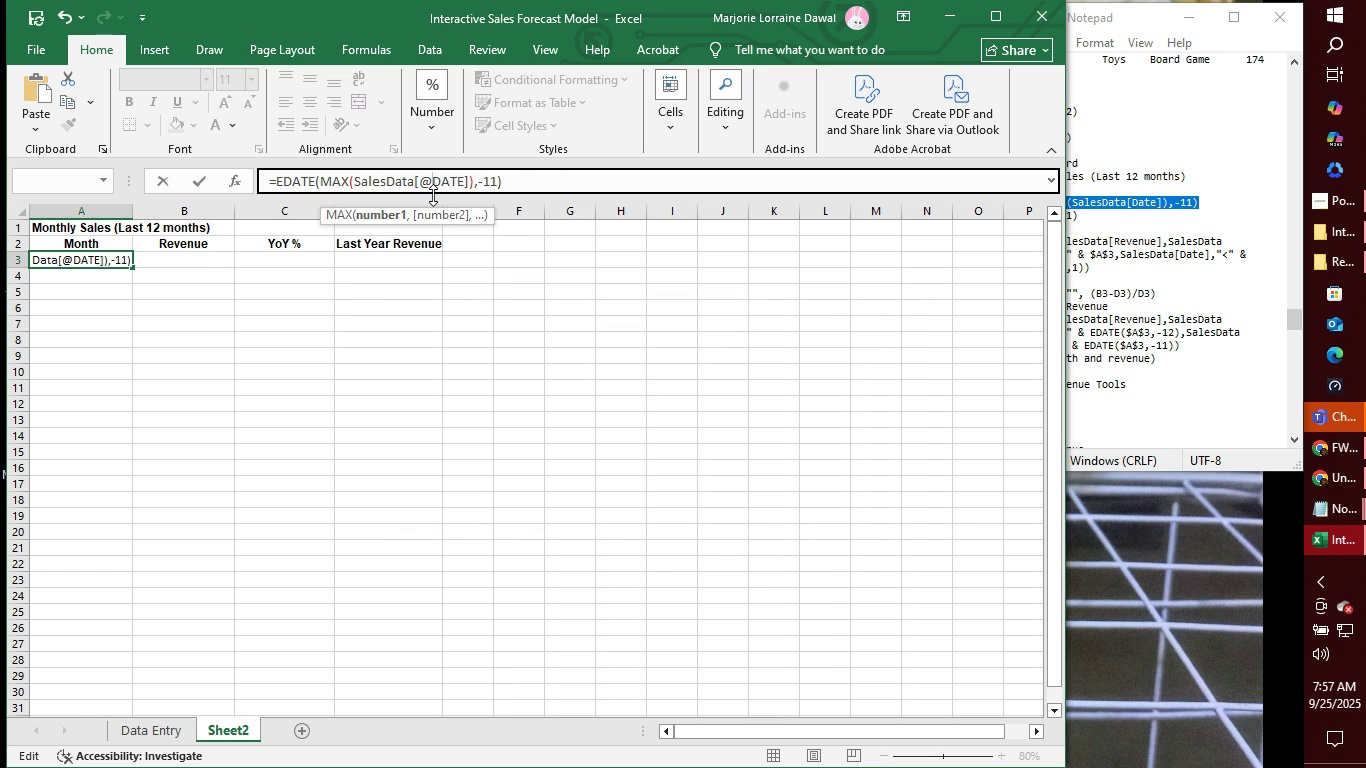 
key(Backspace)
 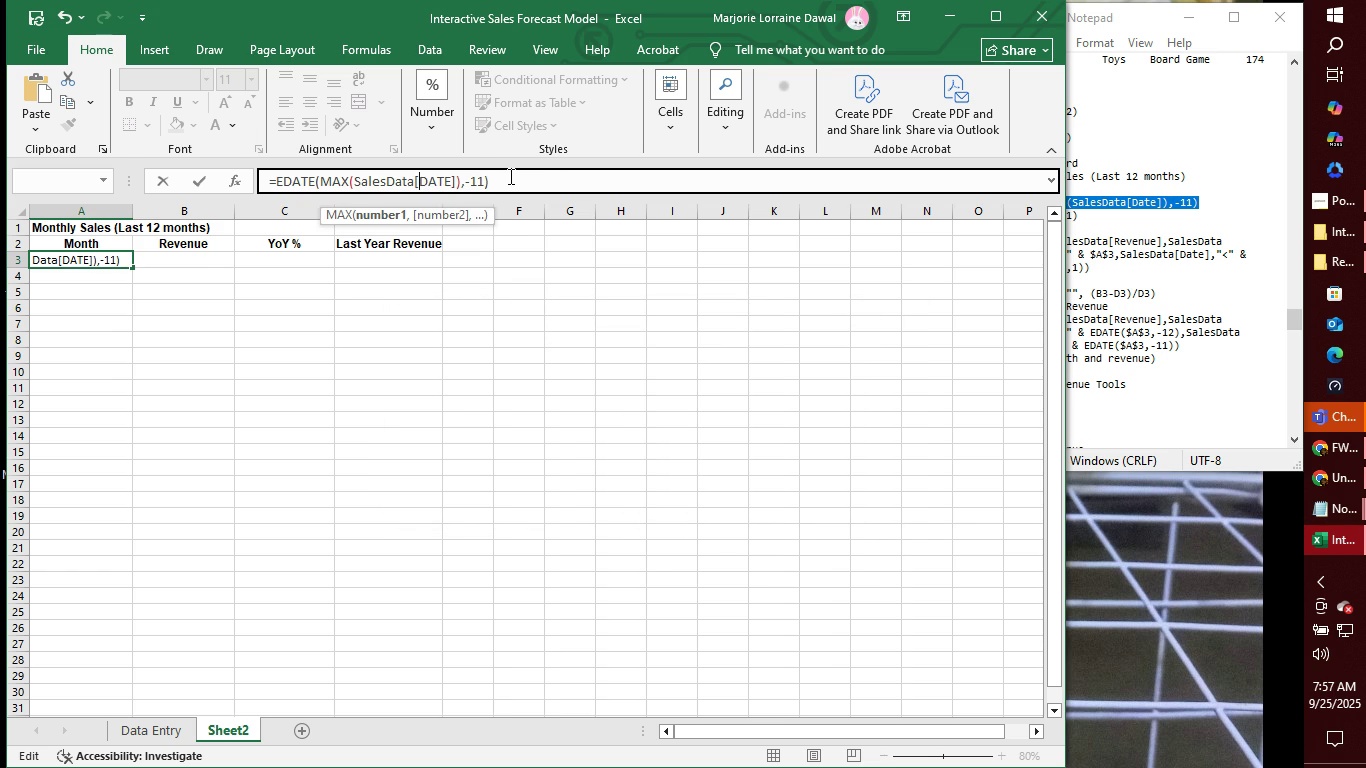 
left_click([509, 176])